 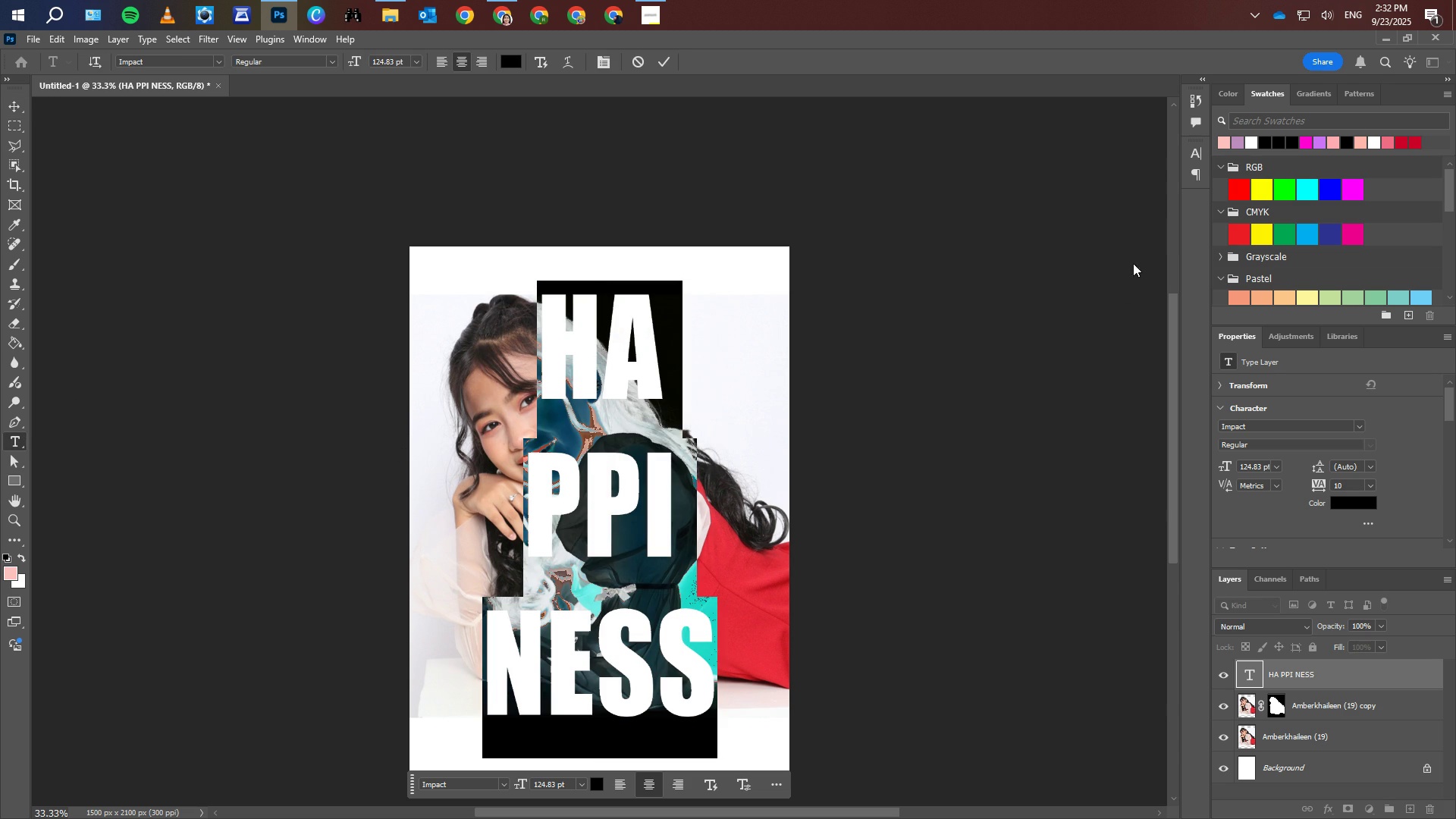 
left_click([1200, 155])
 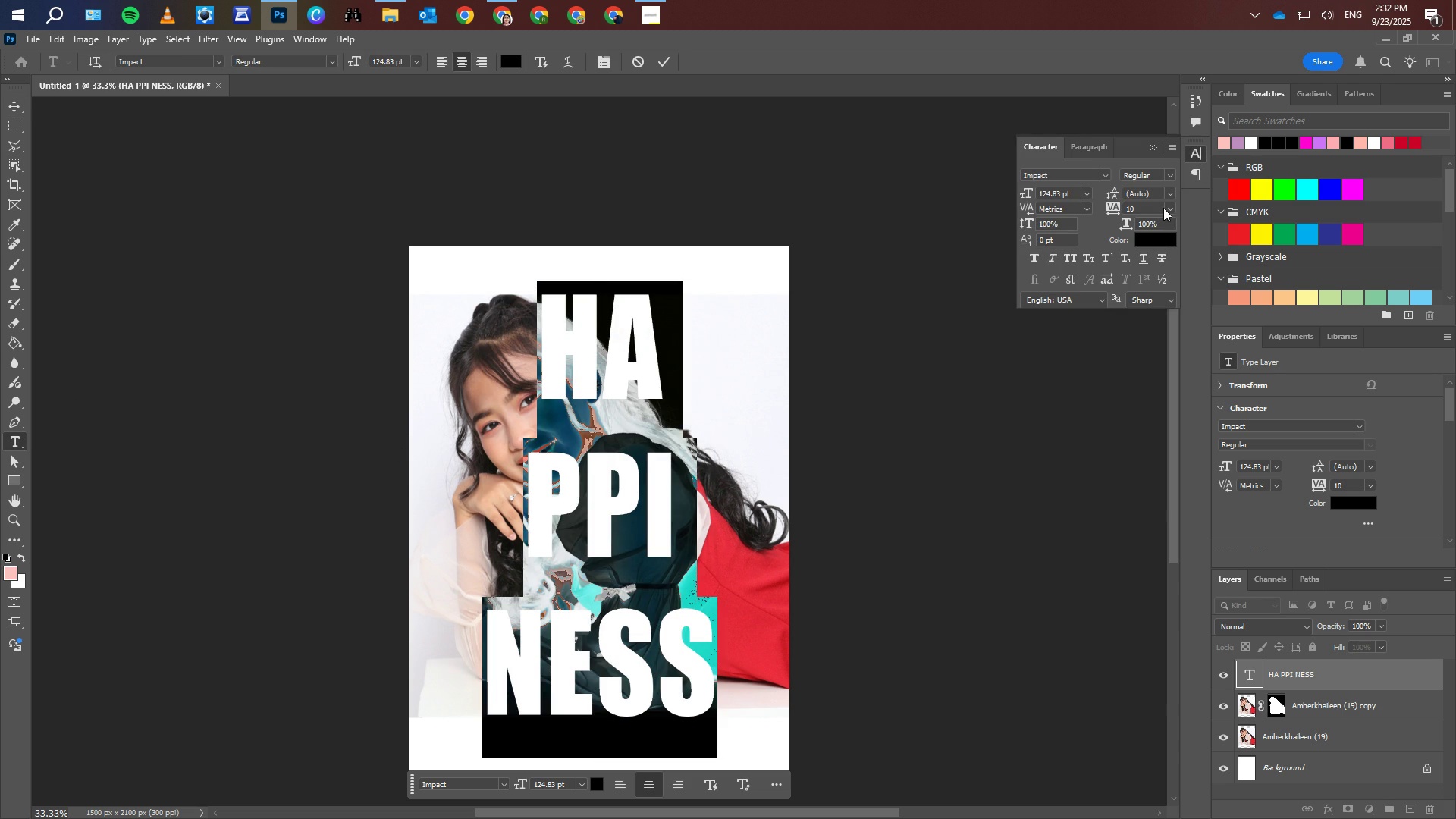 
left_click([1169, 208])
 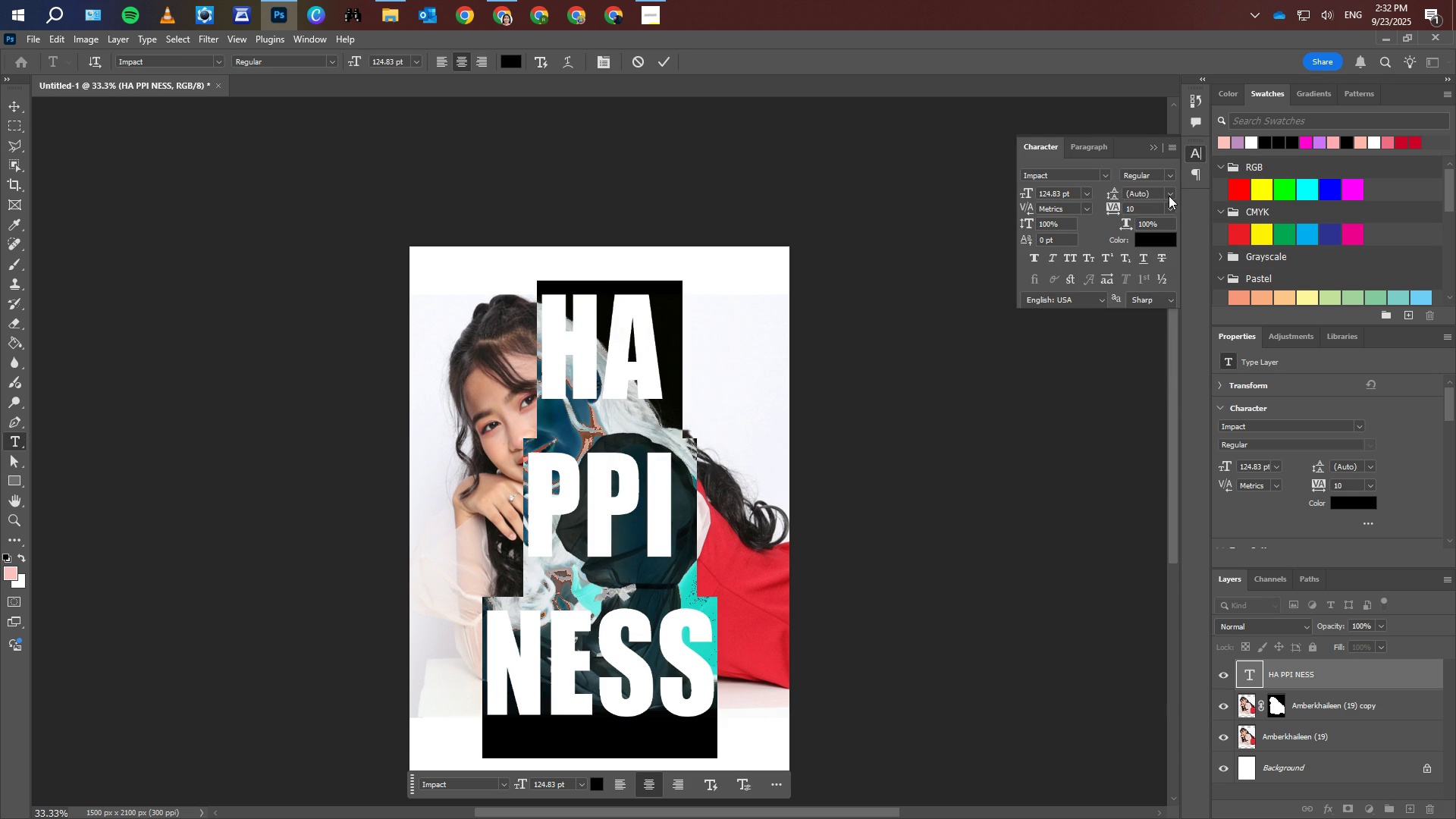 
double_click([1169, 196])
 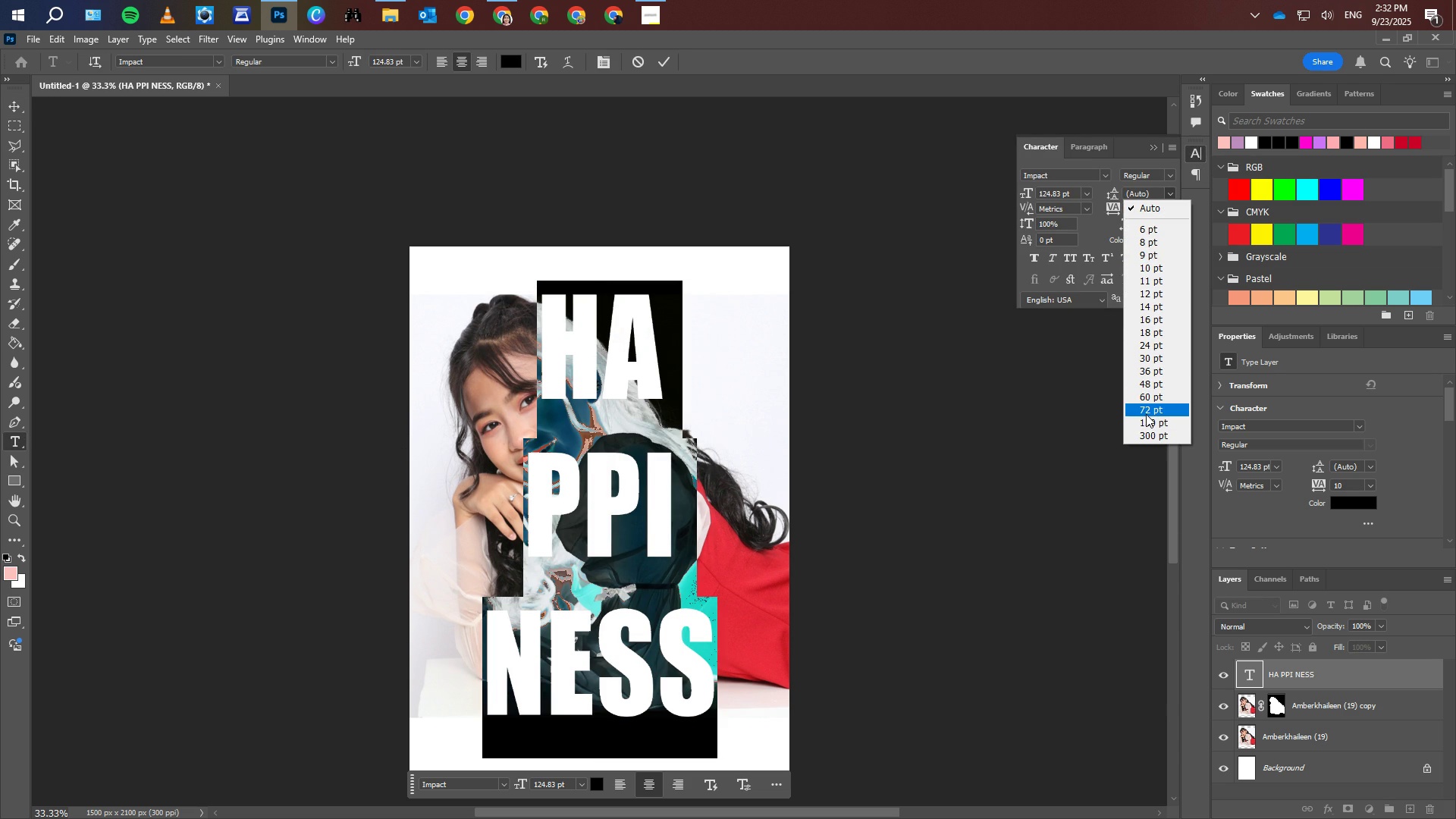 
left_click([1146, 414])
 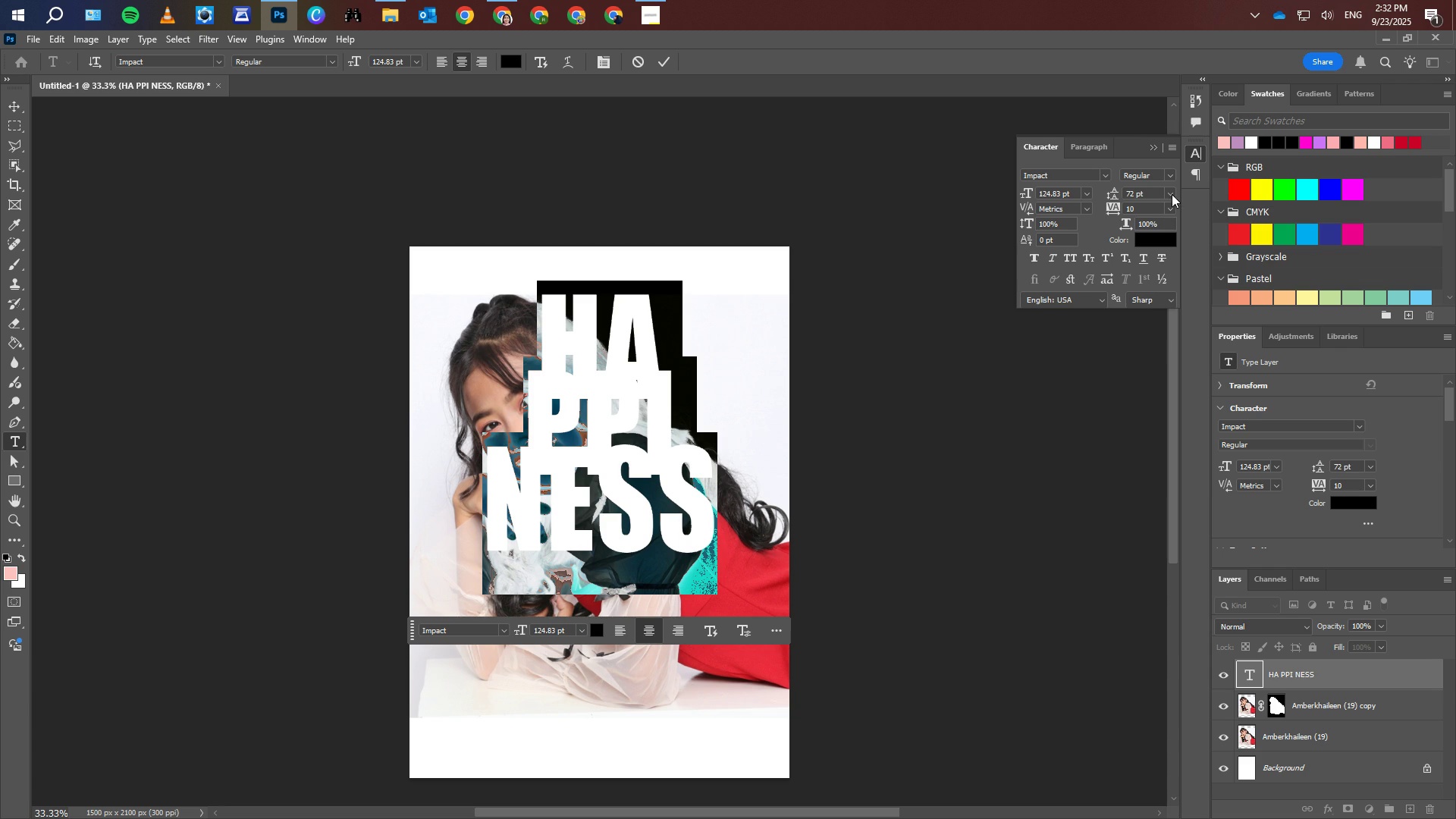 
left_click([1171, 192])
 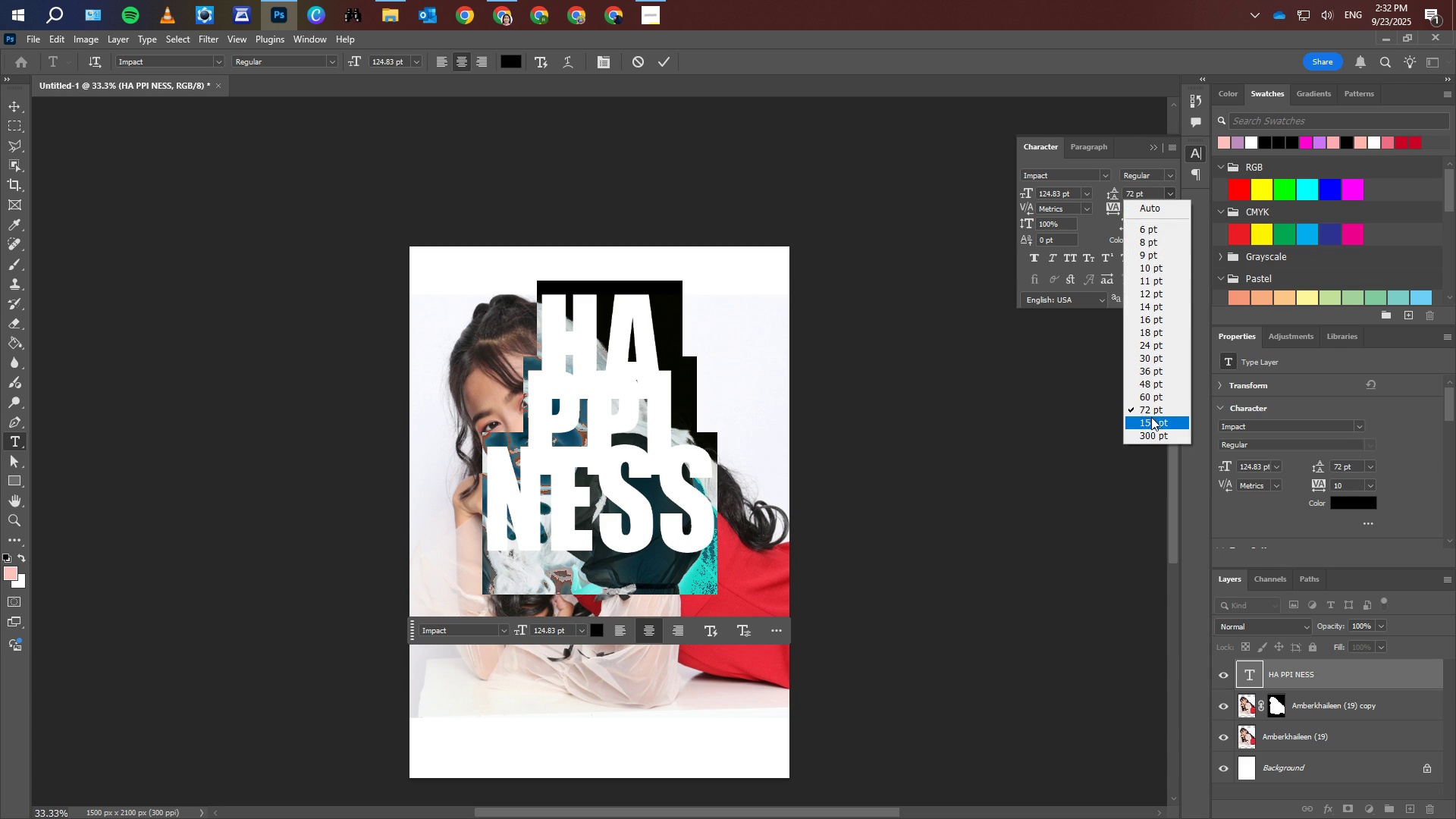 
left_click([1150, 419])